 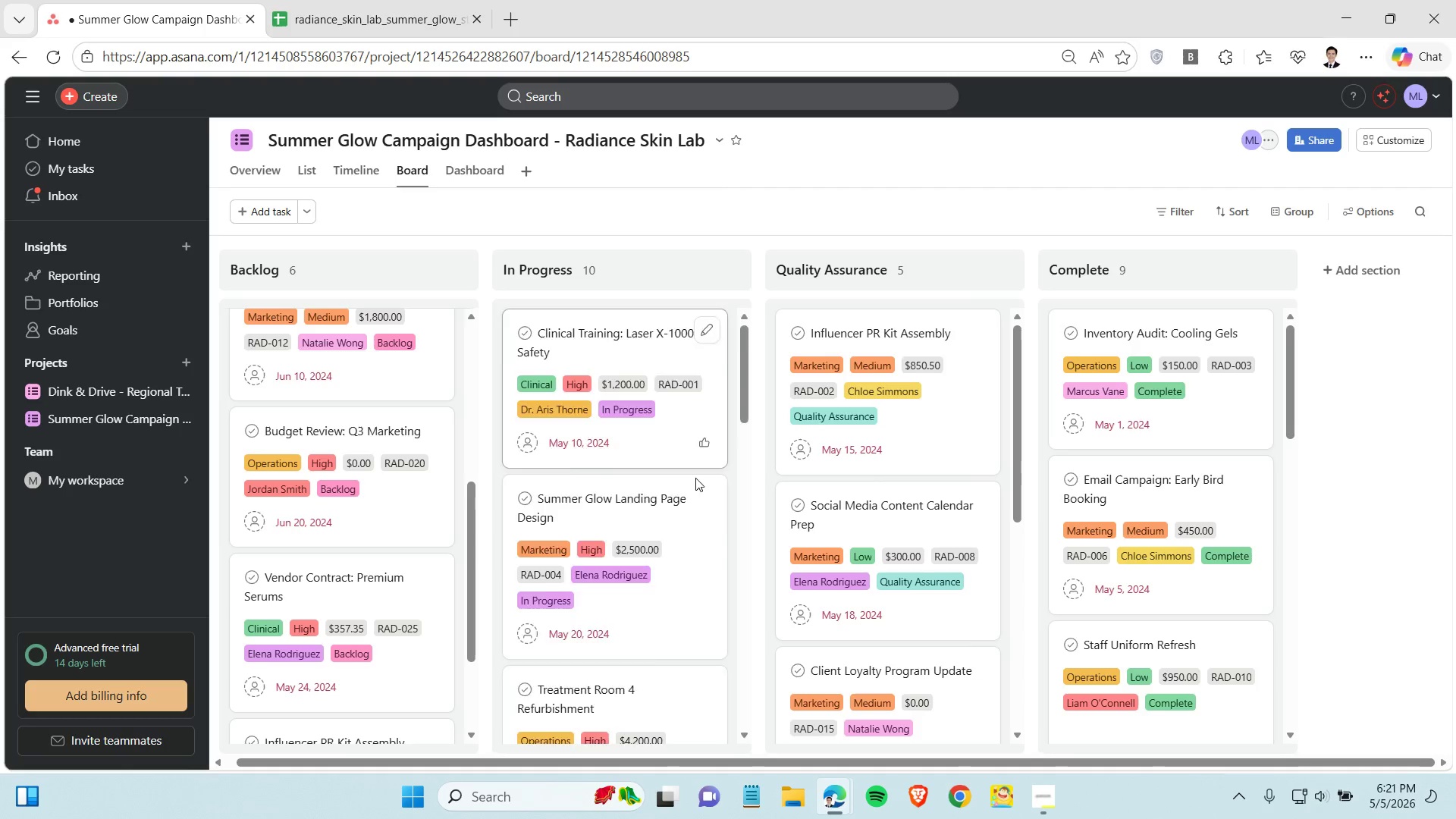 
scroll: coordinate [663, 648], scroll_direction: down, amount: 20.0
 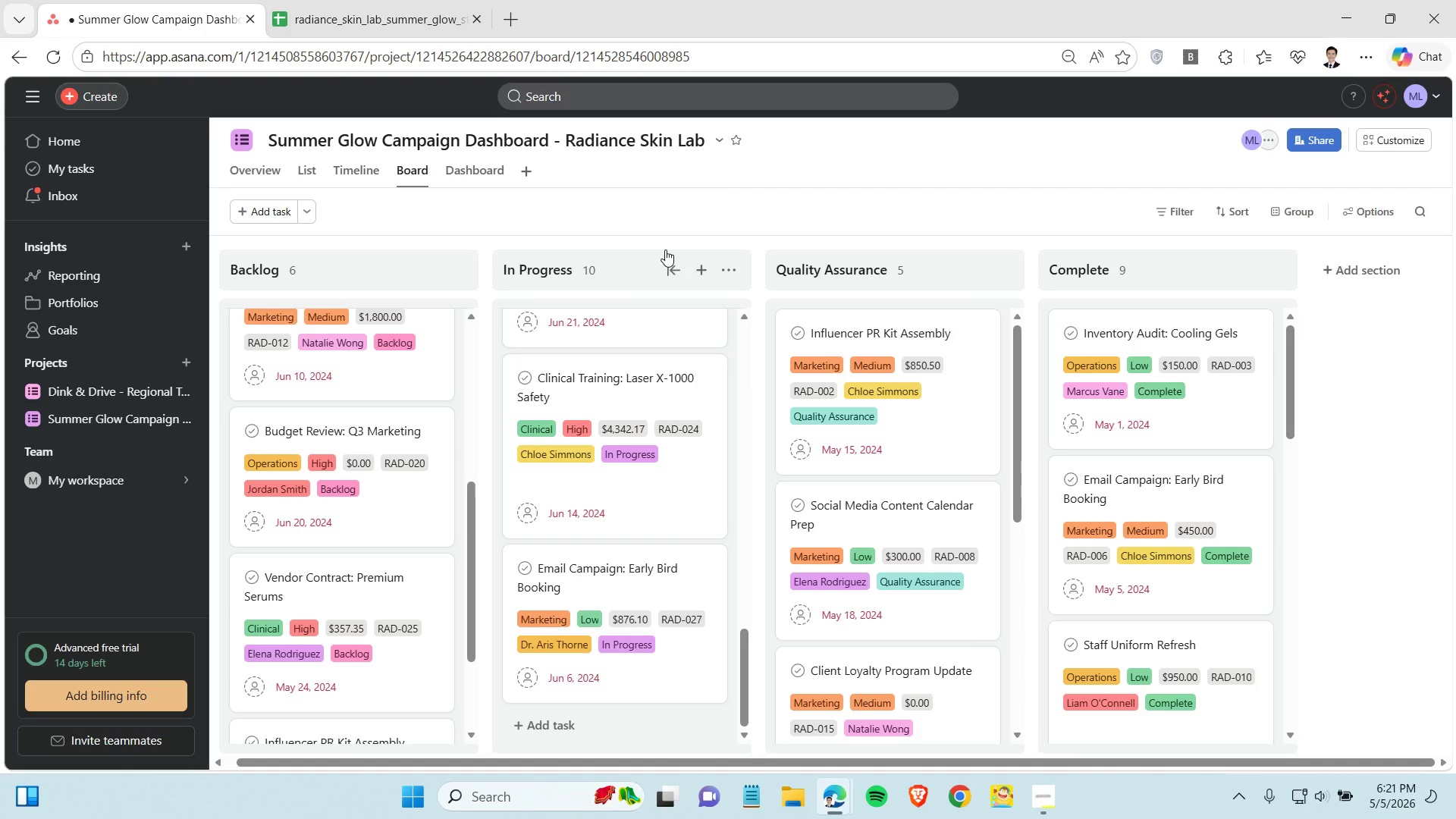 
wait(5.38)
 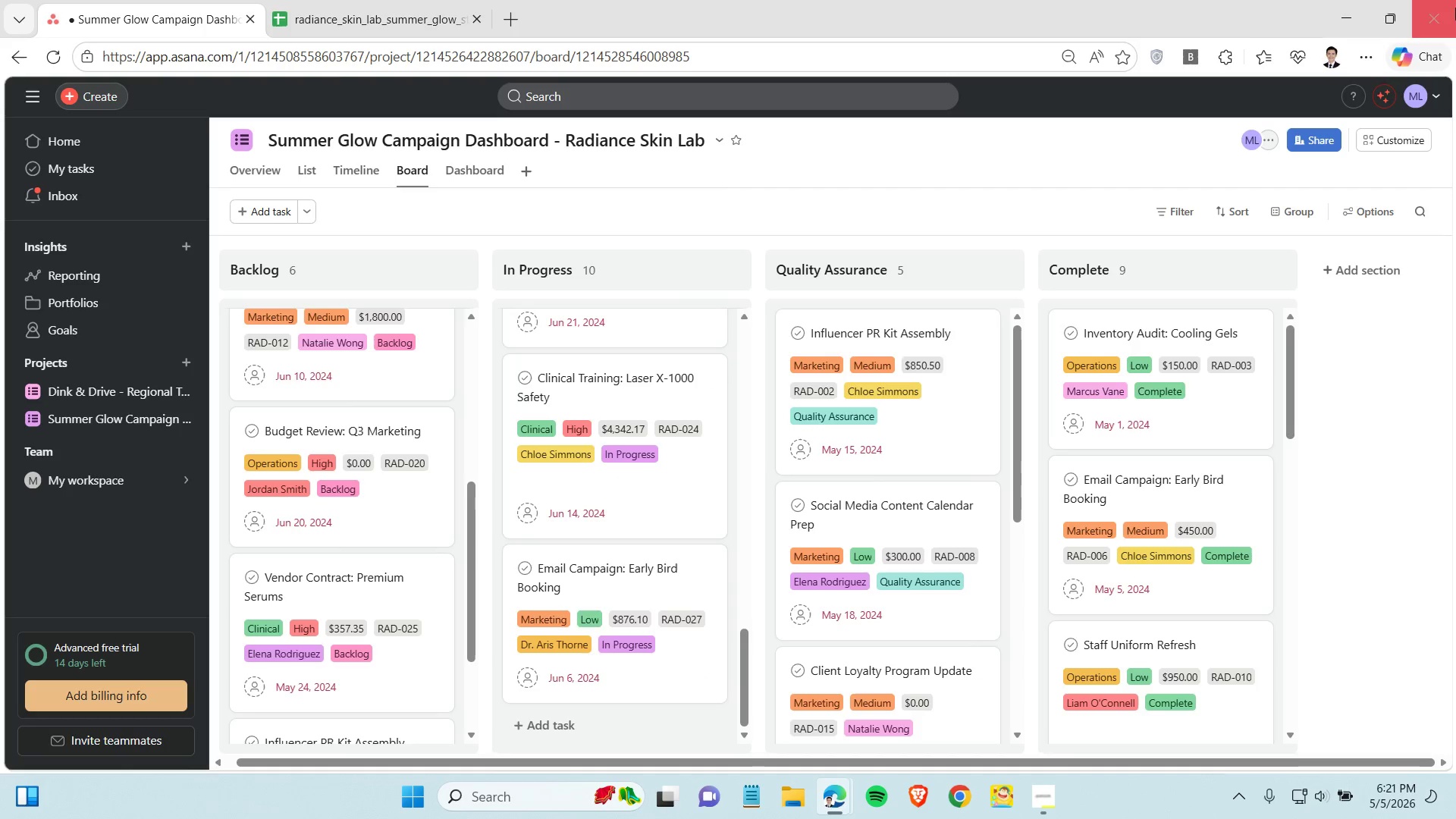 
scroll: coordinate [893, 450], scroll_direction: down, amount: 13.0
 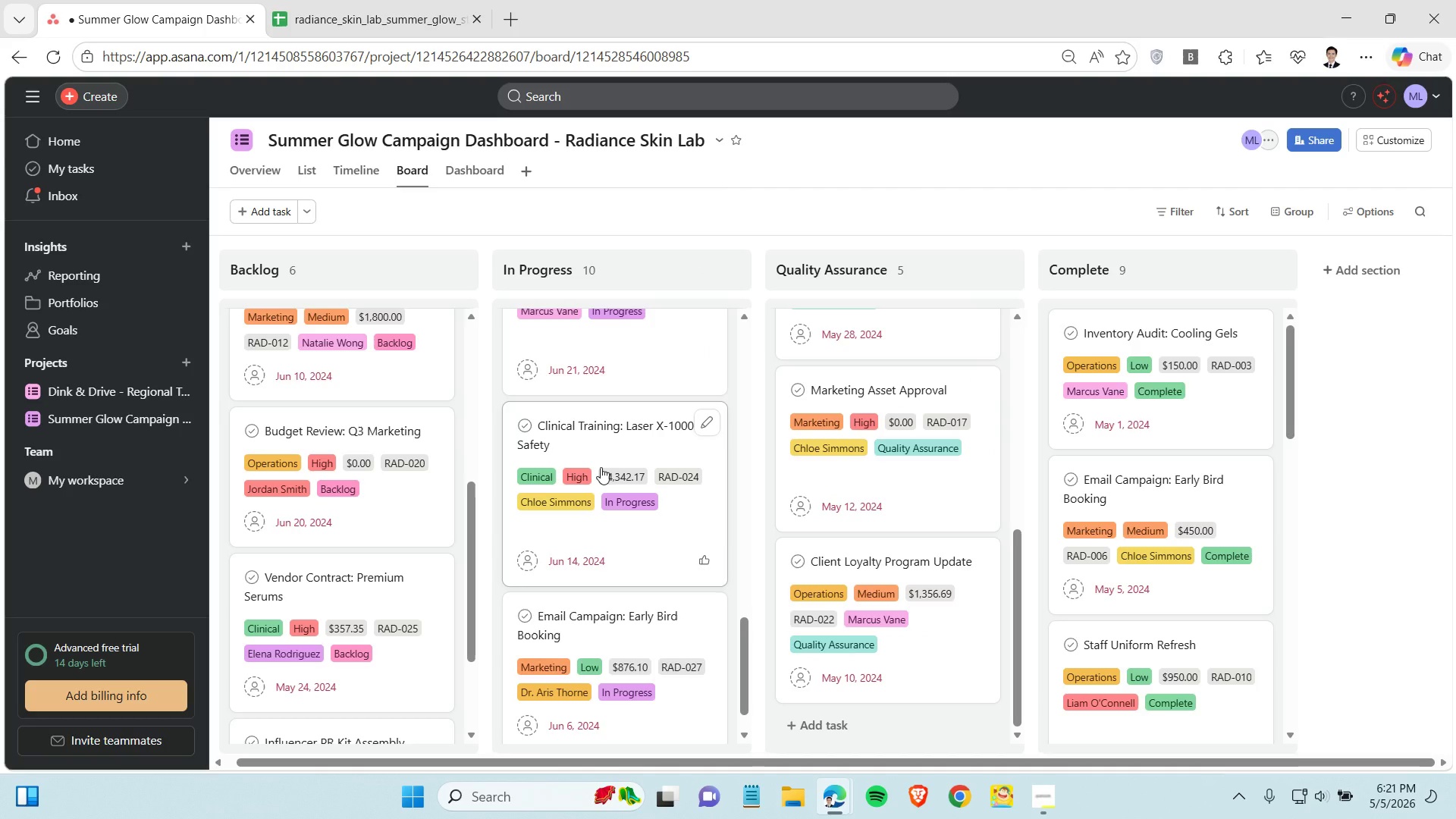 
scroll: coordinate [626, 402], scroll_direction: up, amount: 22.0
 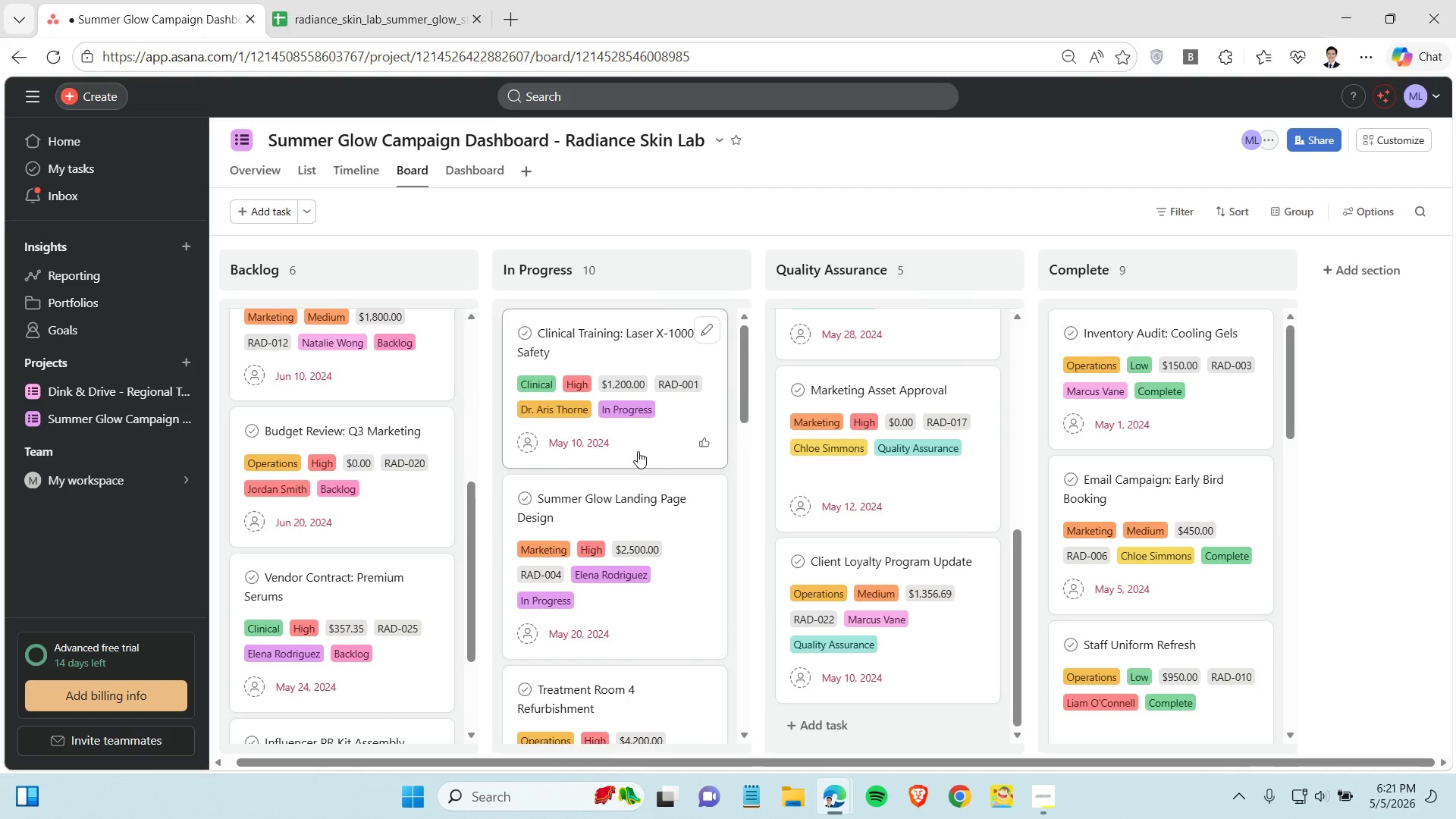 
scroll: coordinate [683, 494], scroll_direction: down, amount: 16.0
 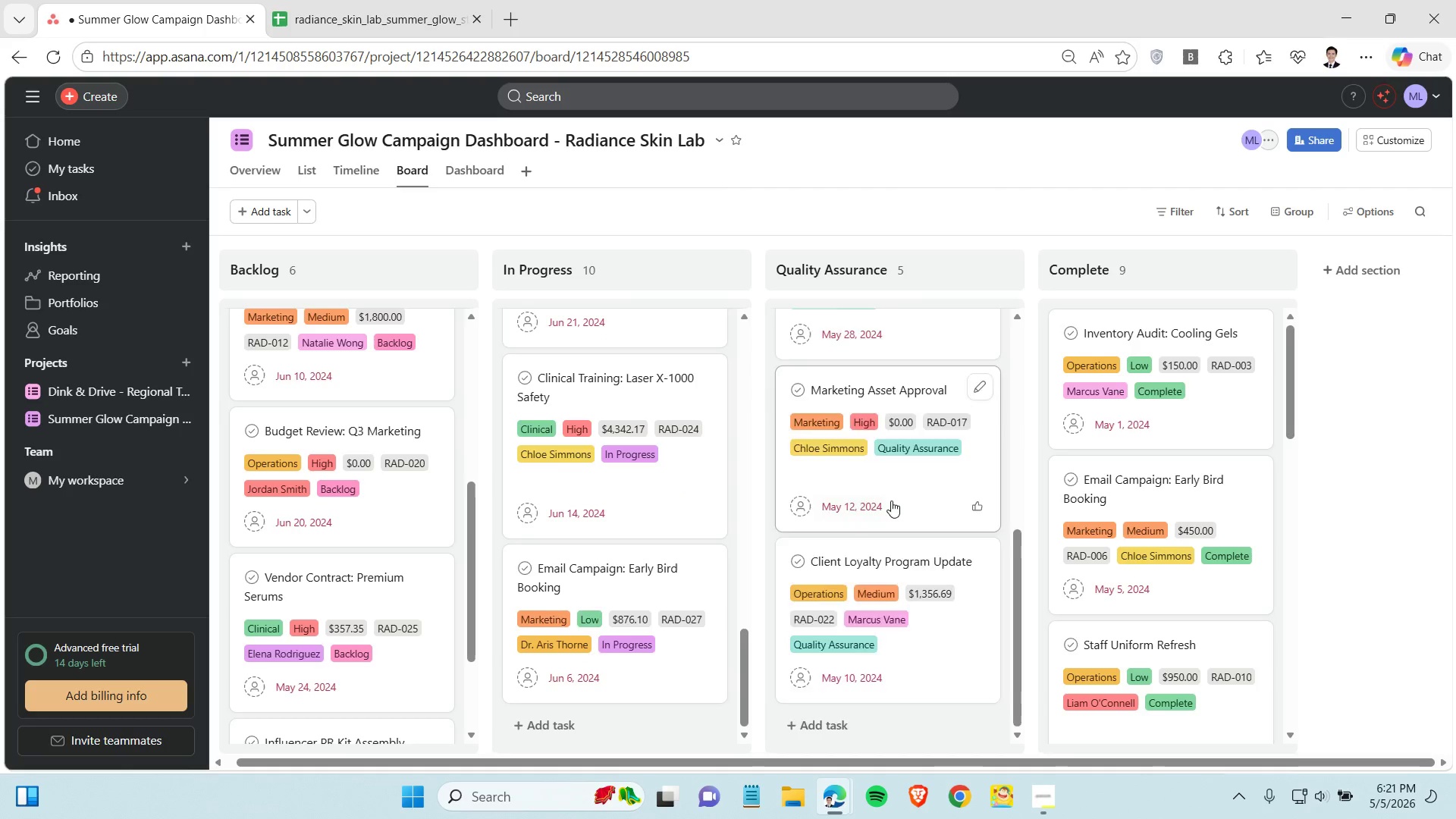 
scroll: coordinate [915, 476], scroll_direction: up, amount: 12.0
 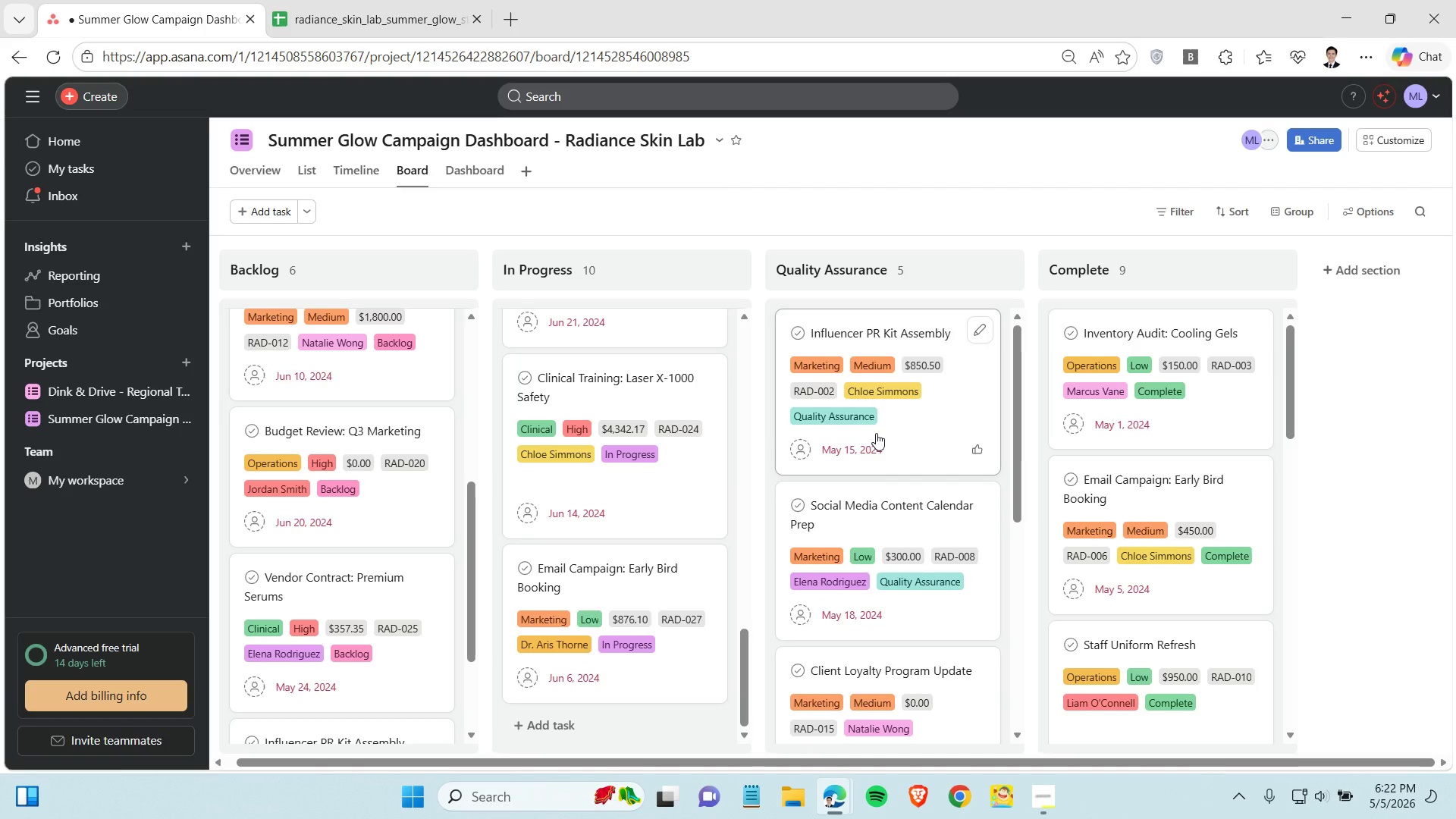 
wait(9.2)
 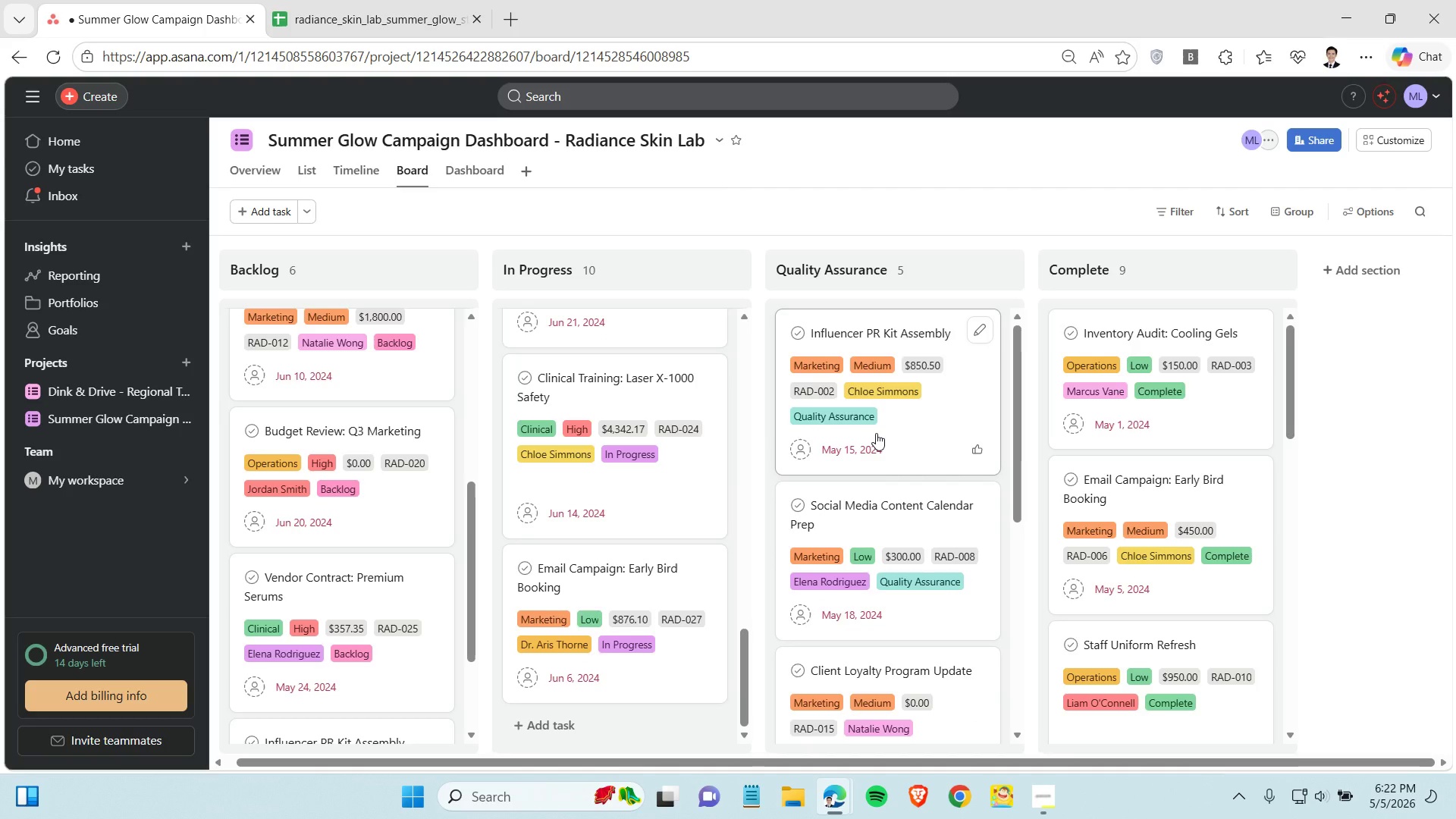 
scroll: coordinate [896, 425], scroll_direction: up, amount: 5.0
 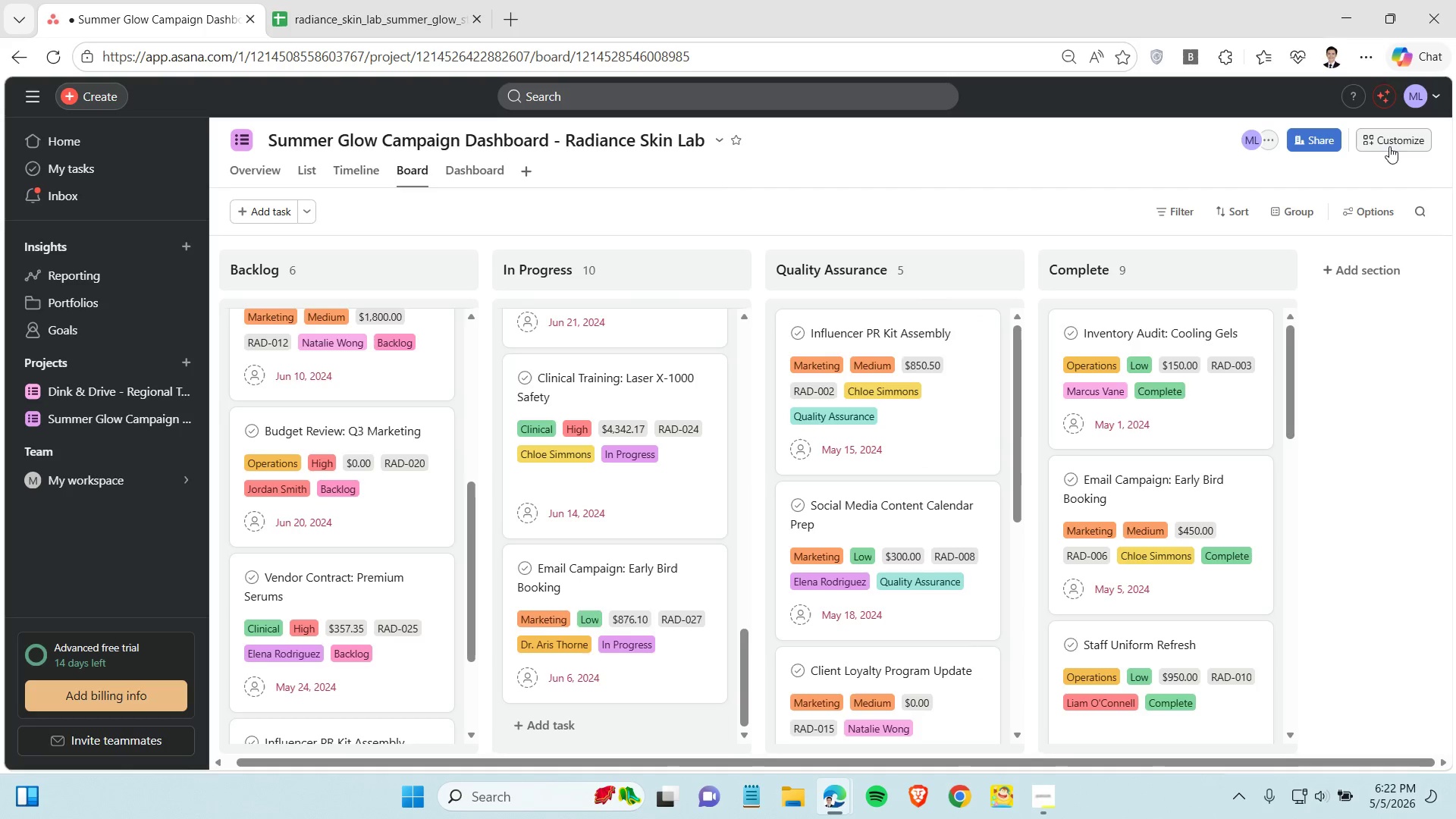 
left_click([1389, 146])
 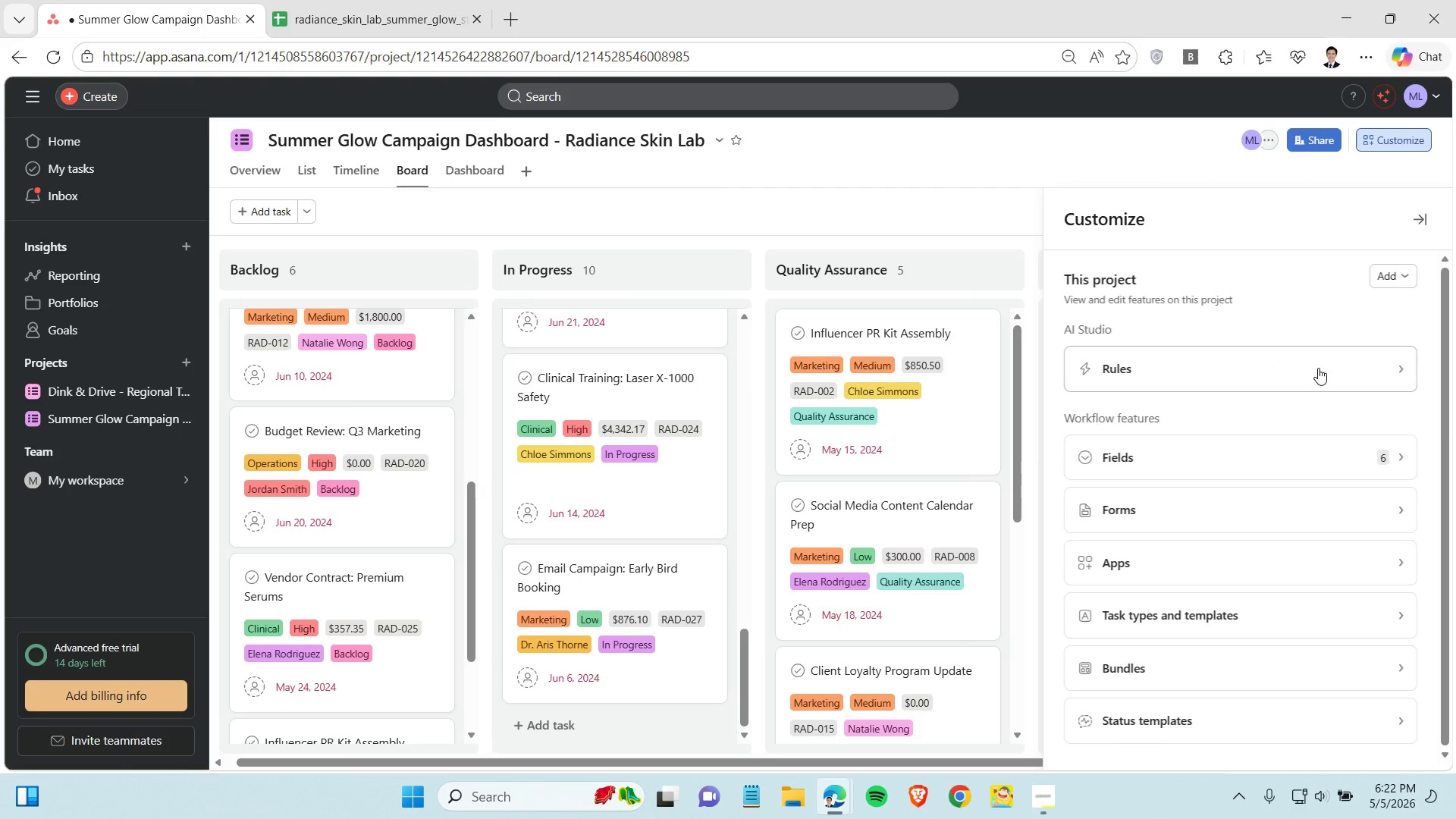 
mouse_move([1286, 474])
 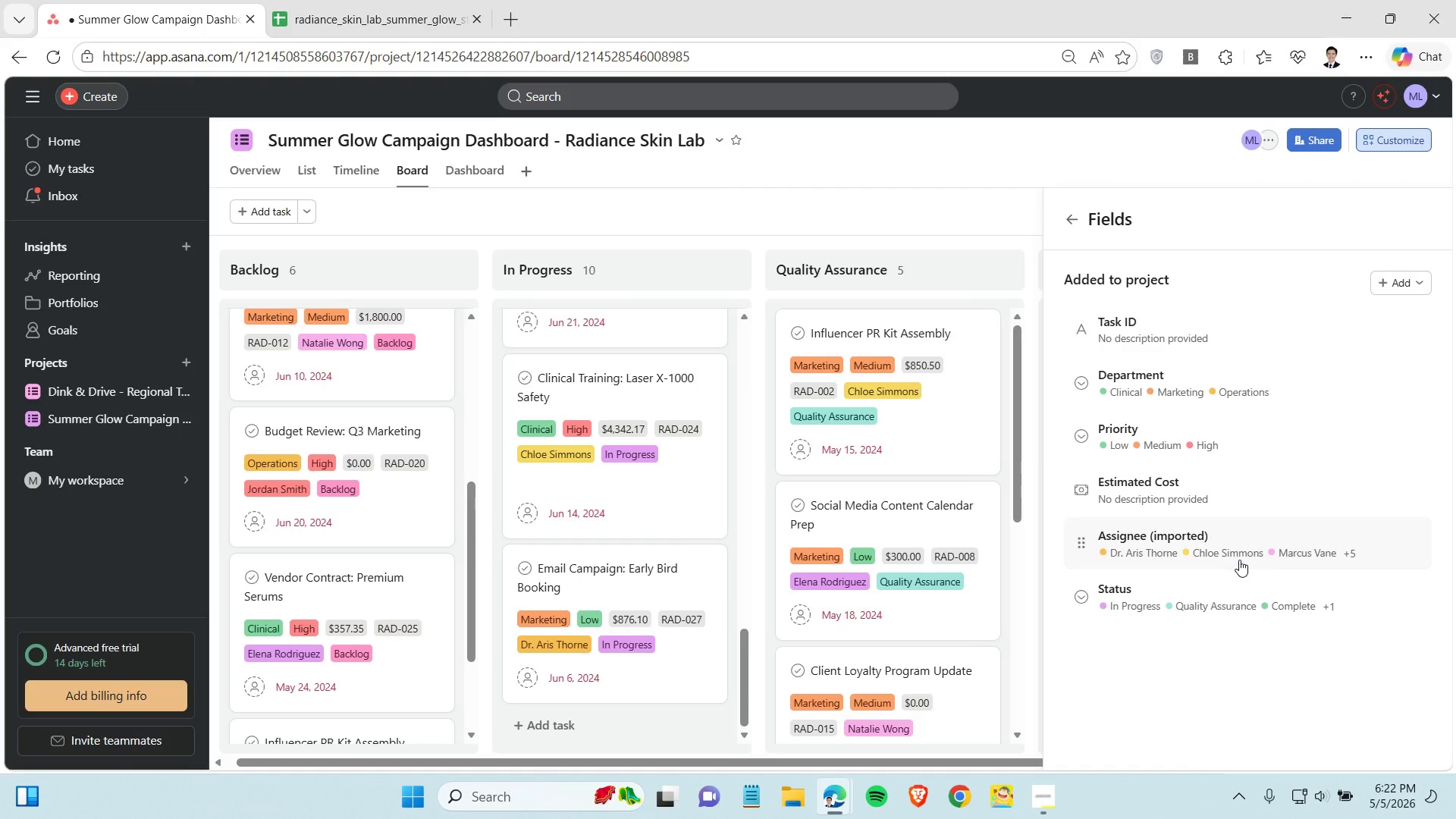 
wait(17.72)
 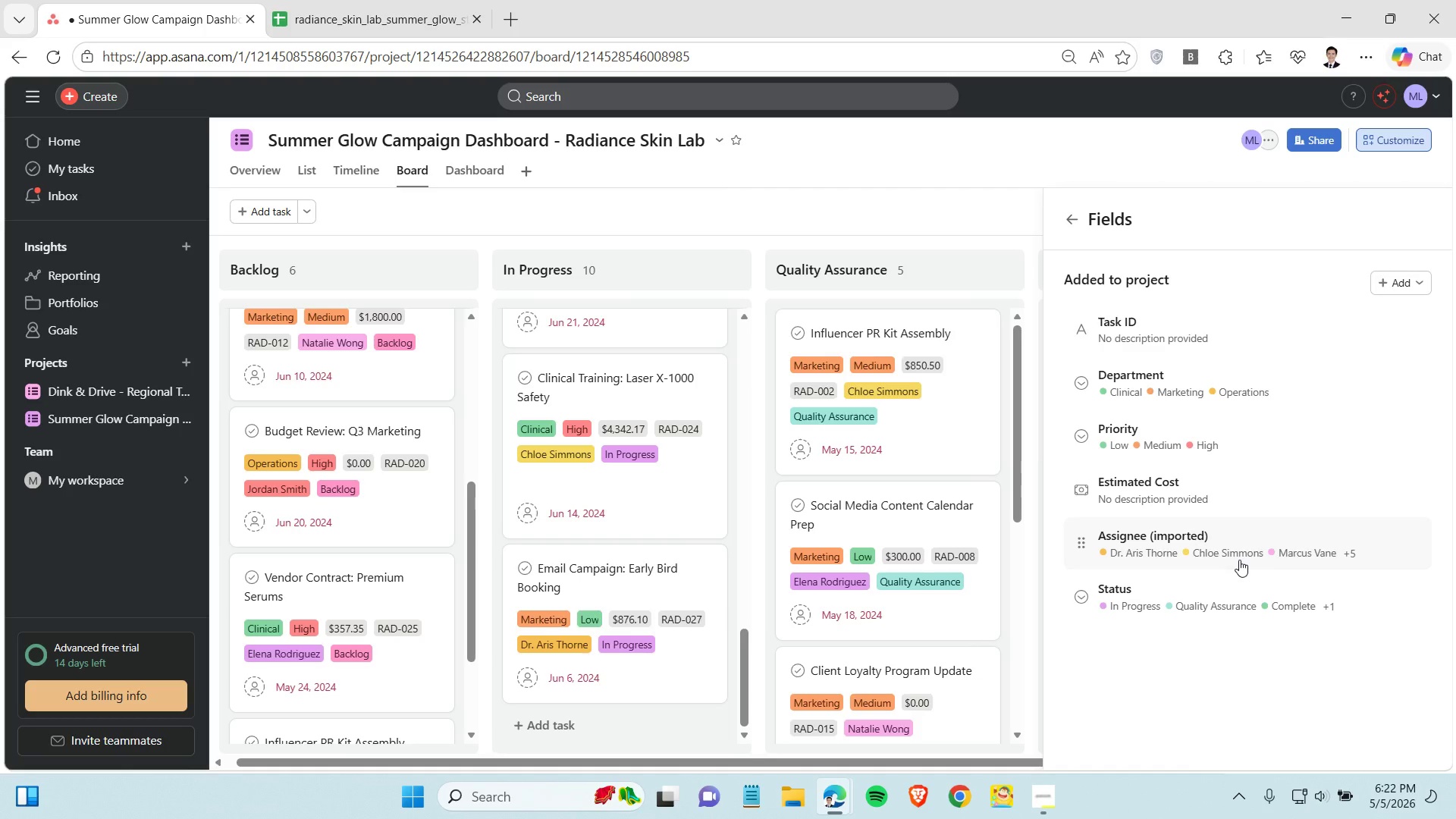 
left_click([1032, 602])
 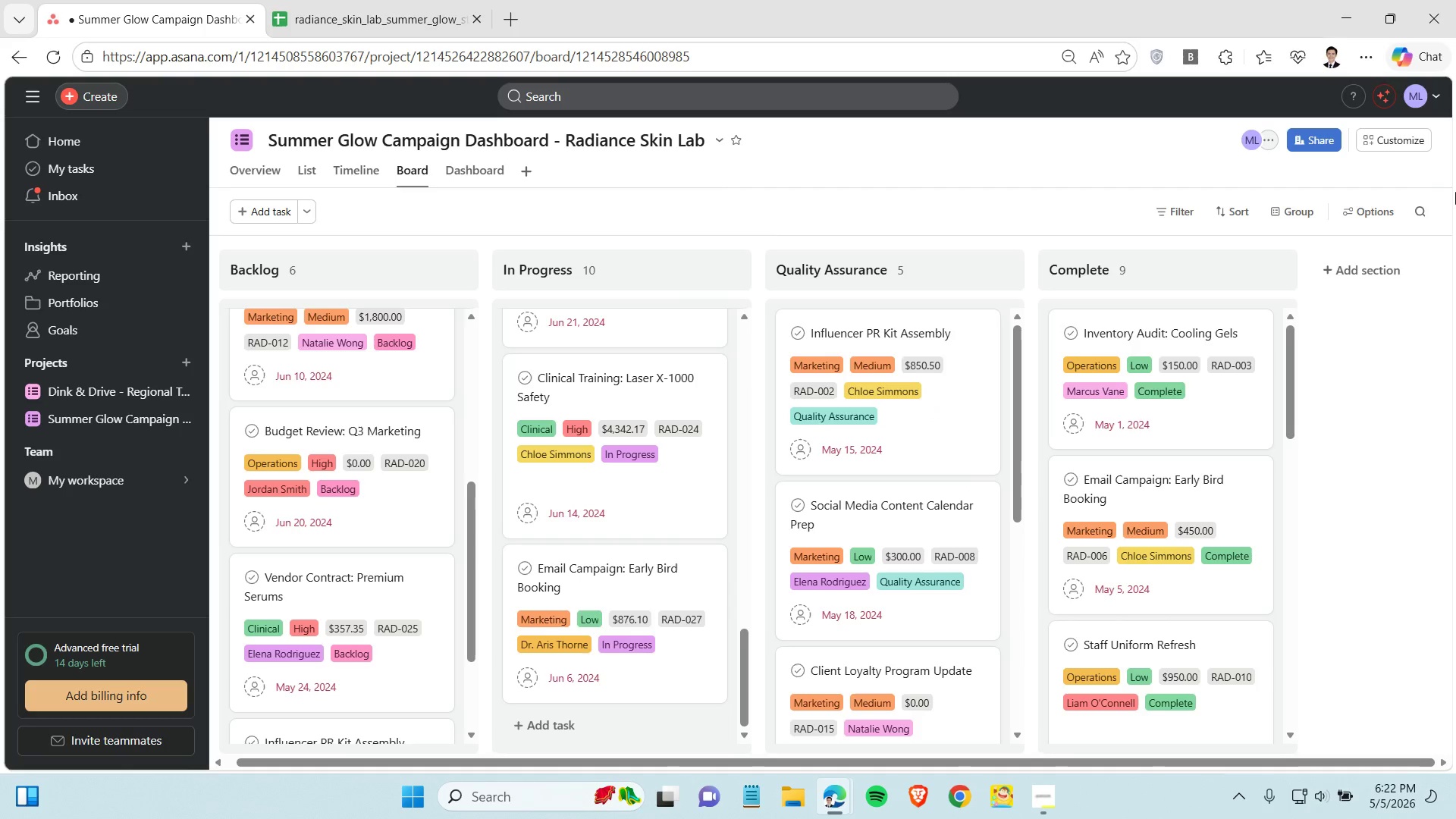 
wait(7.09)
 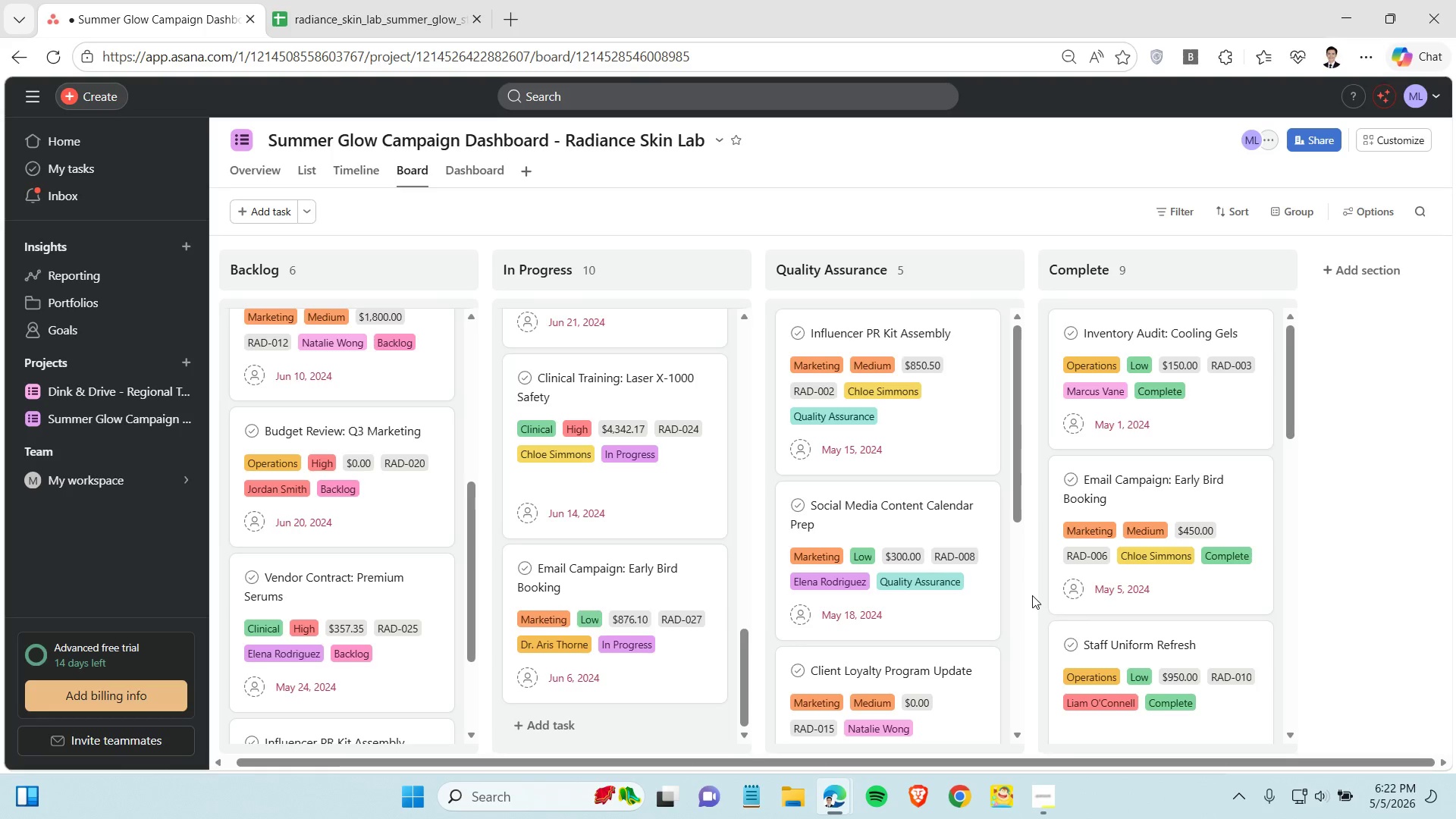 
left_click([1045, 802])